 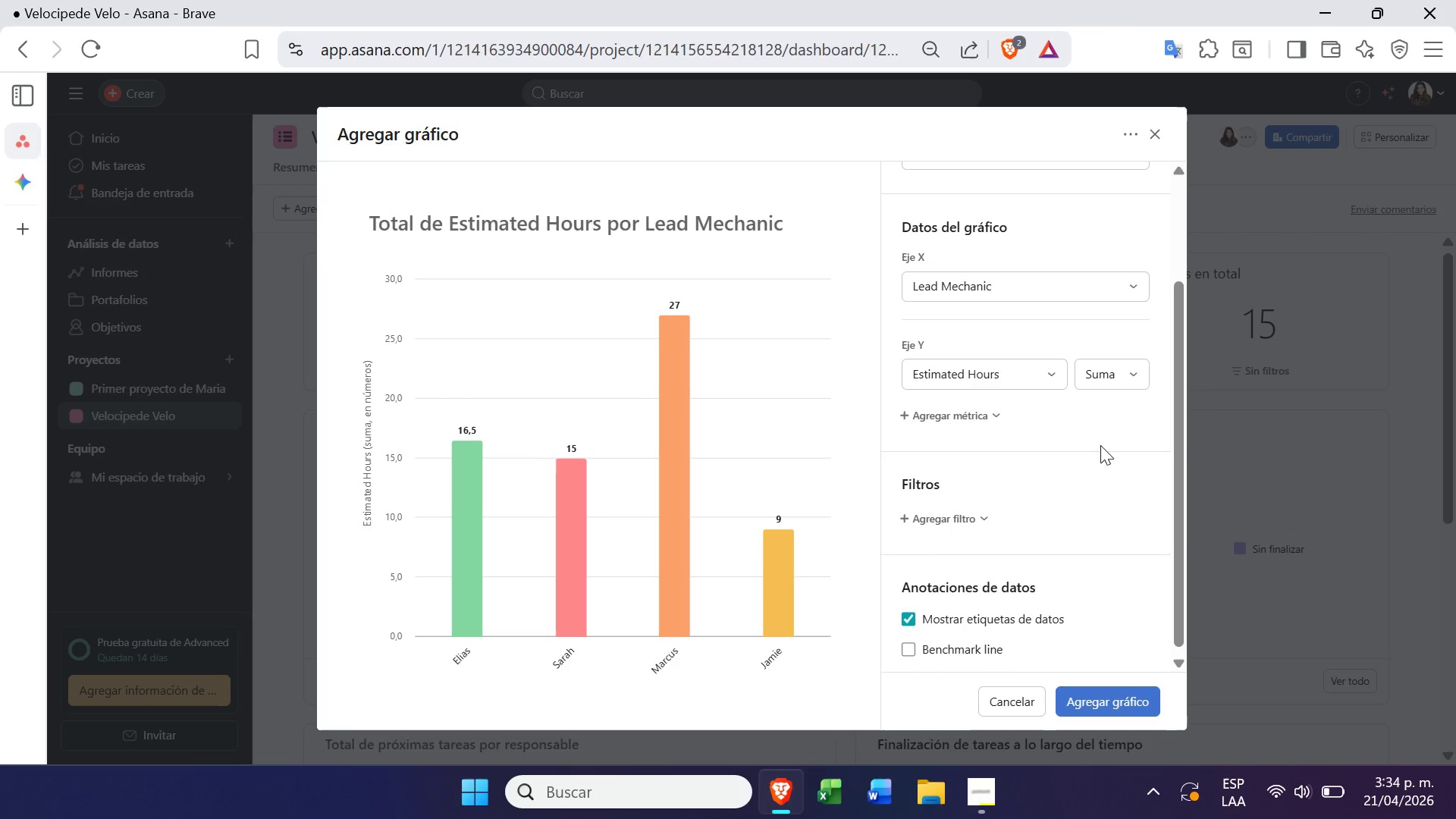 
left_click([475, 228])
 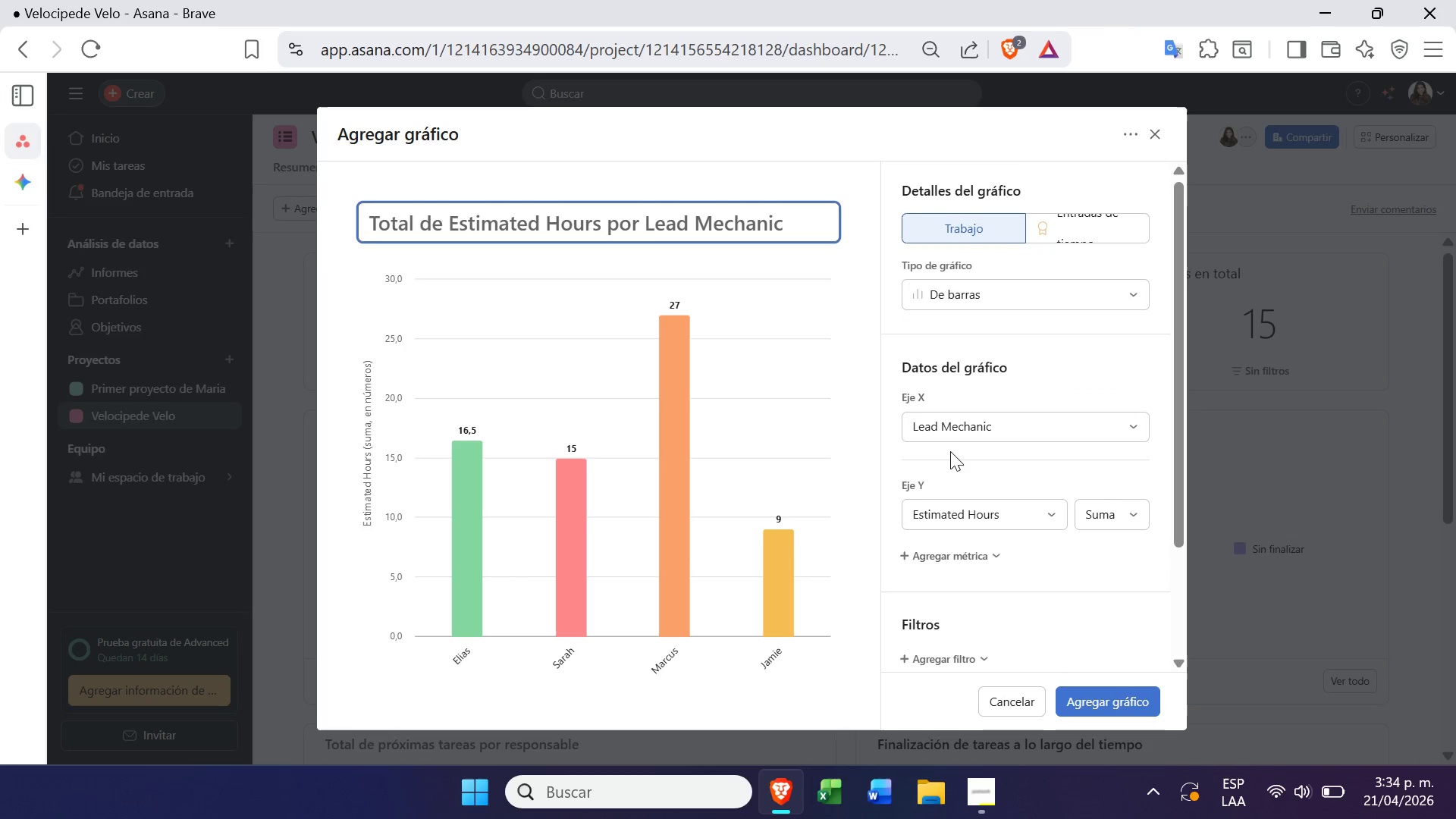 
left_click([1114, 693])
 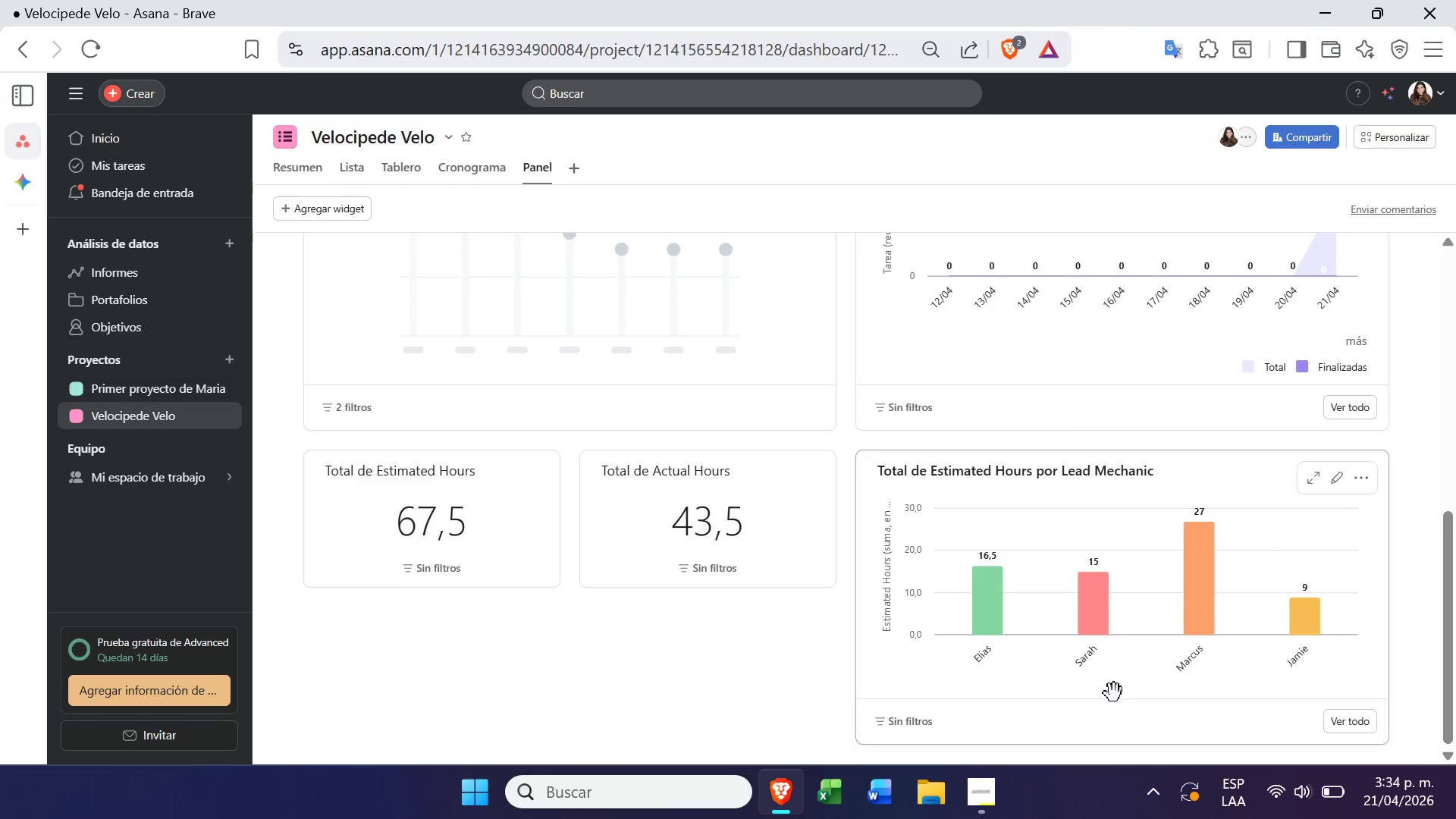 
mouse_move([875, 490])
 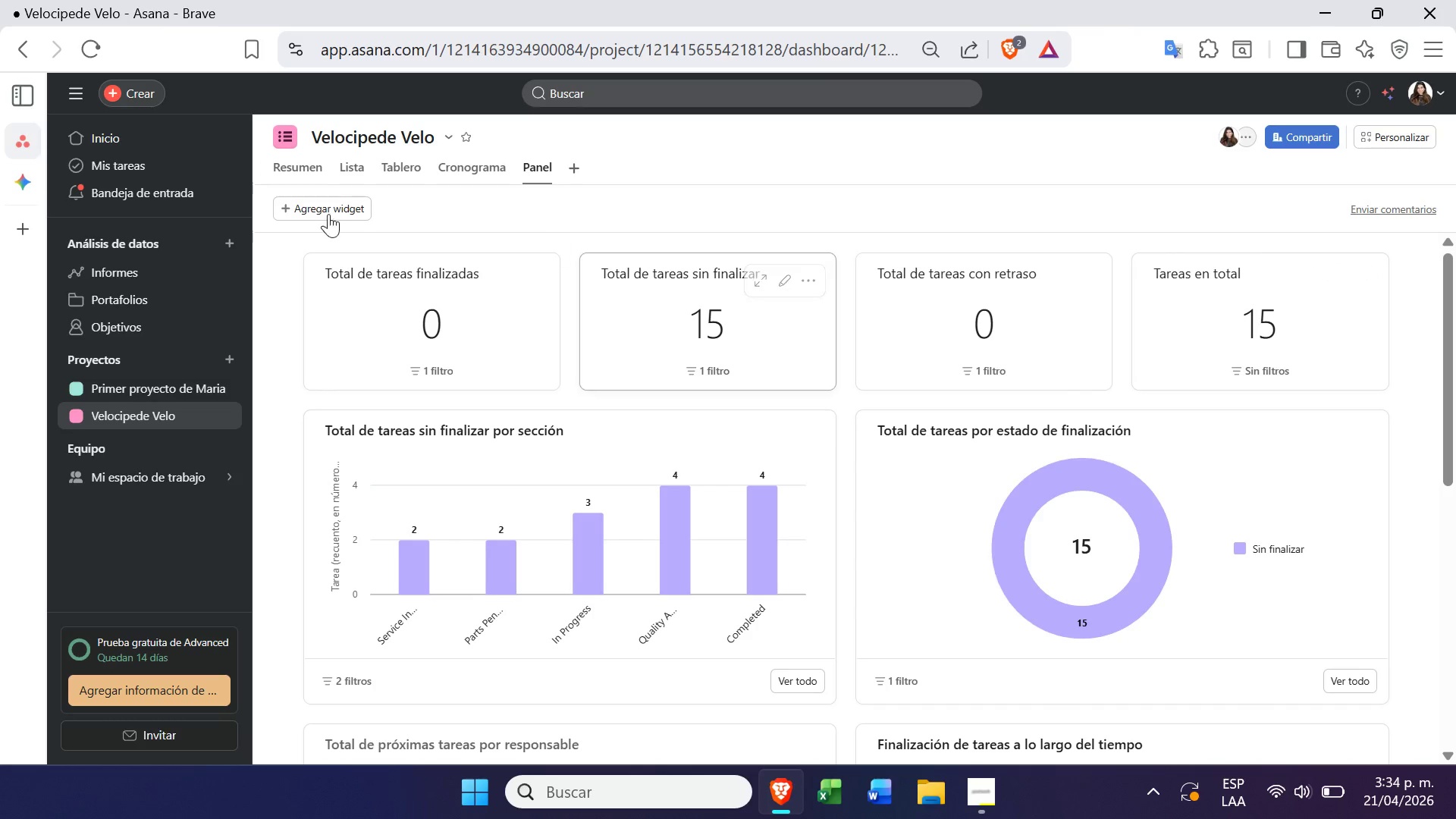 
left_click([307, 212])
 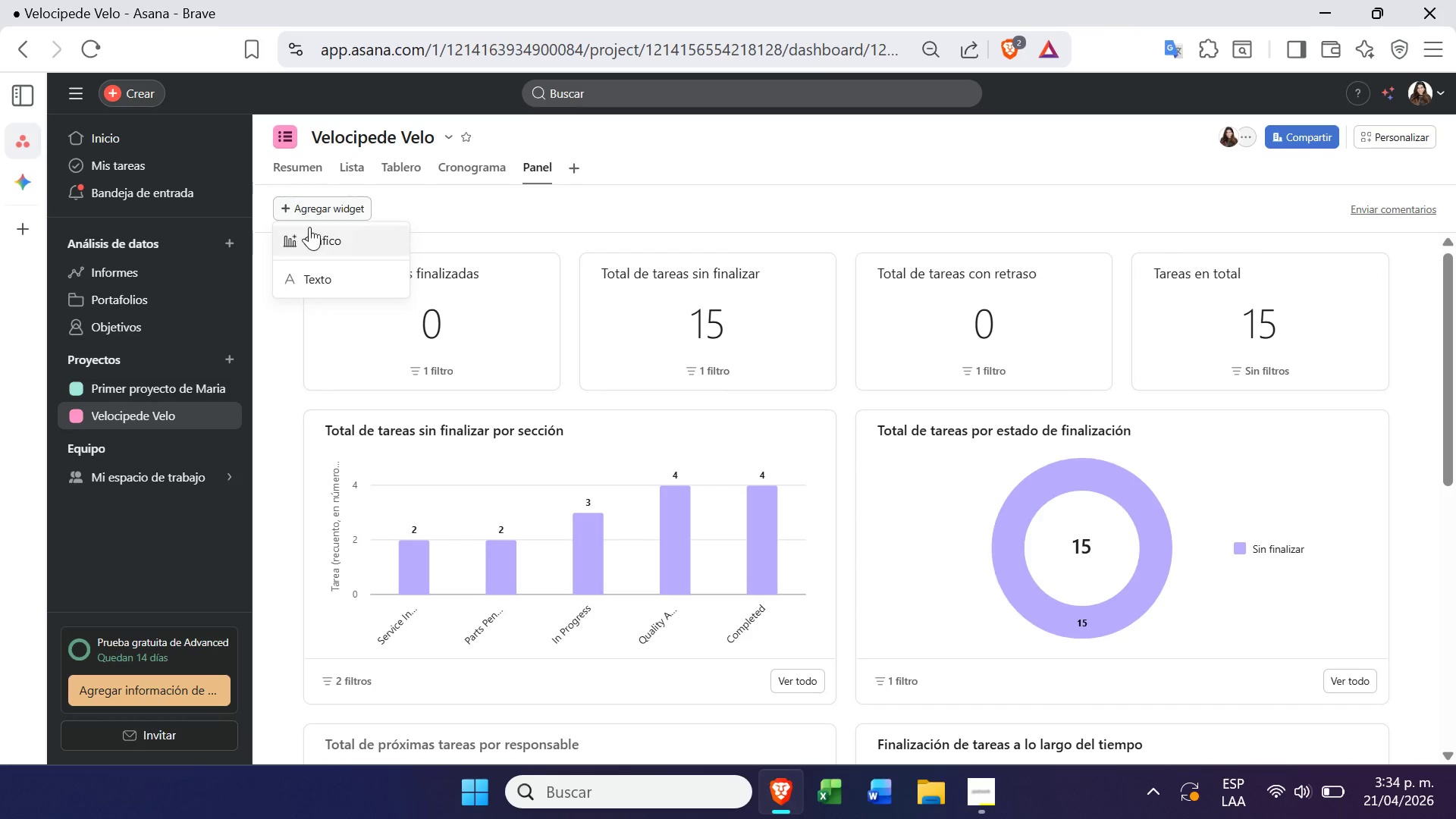 
left_click([309, 231])
 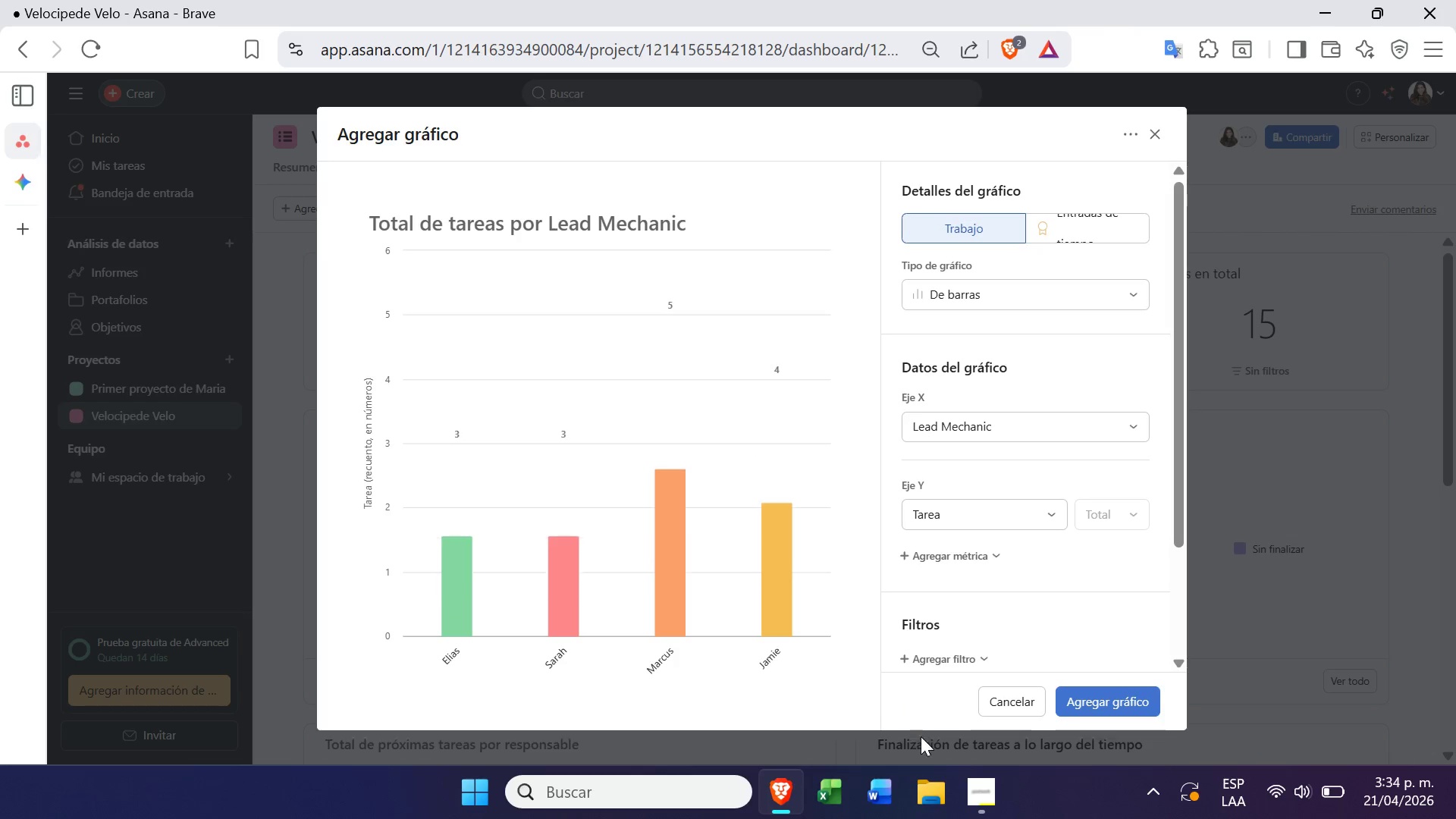 
left_click([983, 811])